 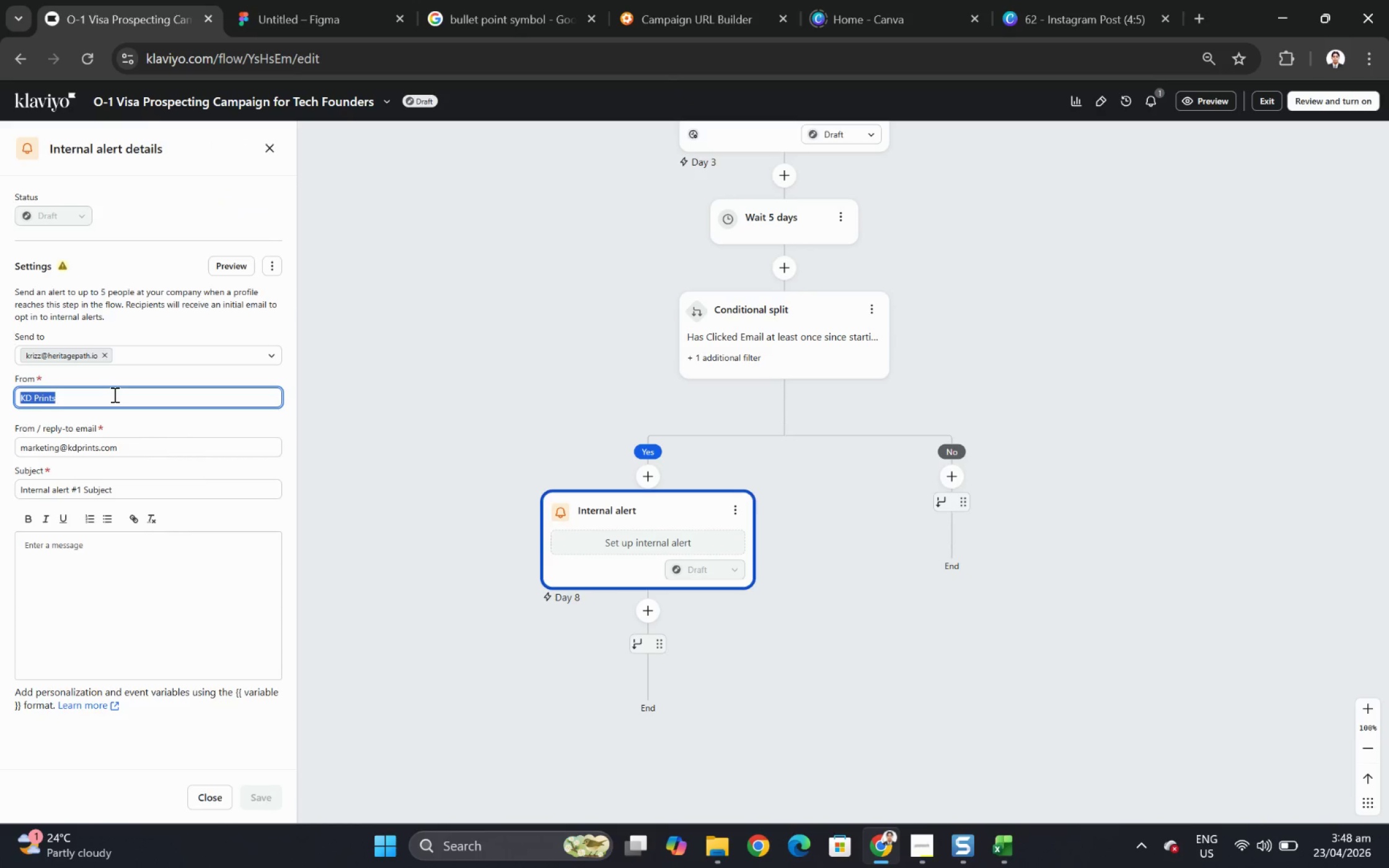 
key(Control+V)
 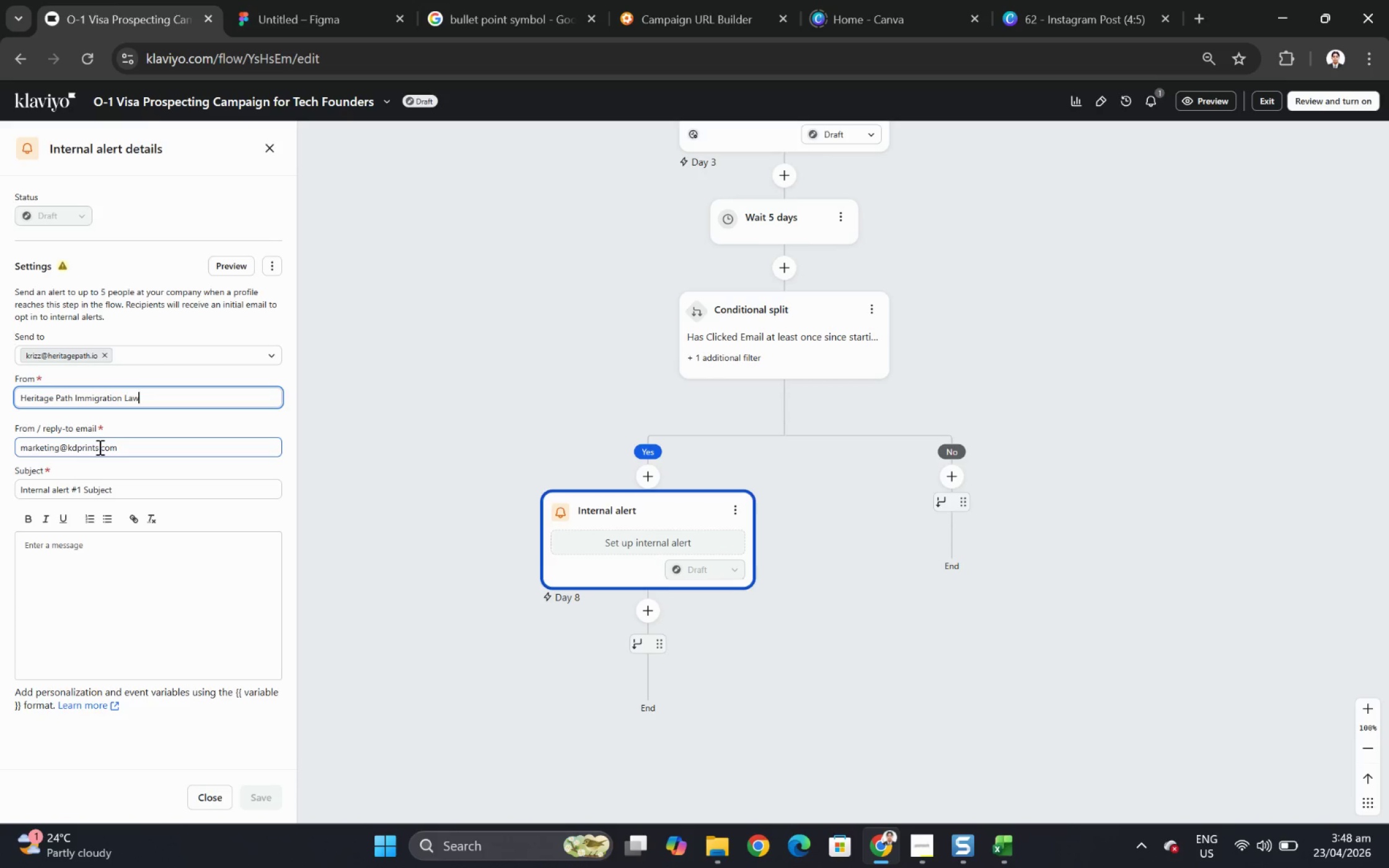 
wait(7.02)
 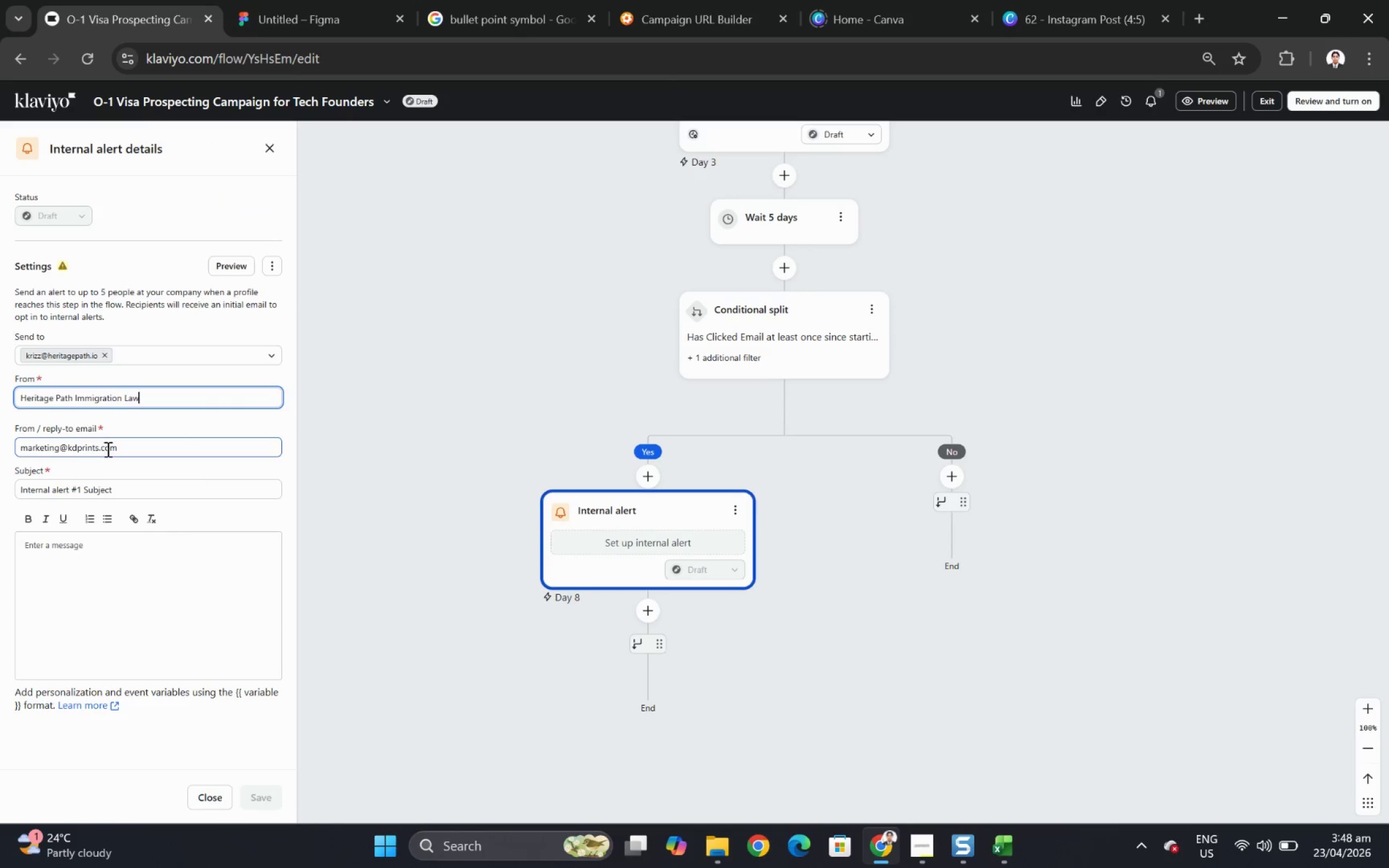 
left_click_drag(start_coordinate=[97, 446], to_coordinate=[84, 446])
 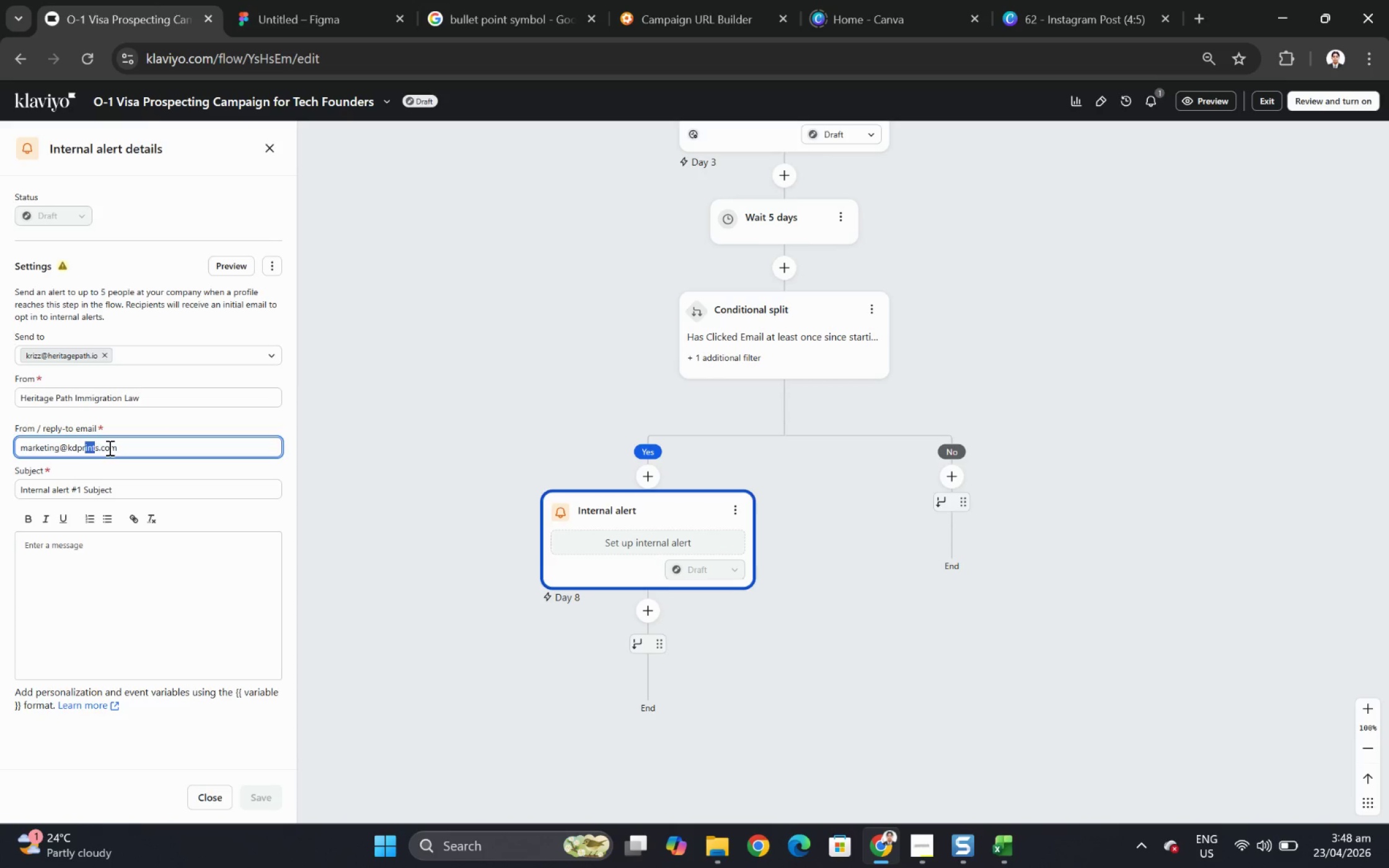 
left_click([108, 447])
 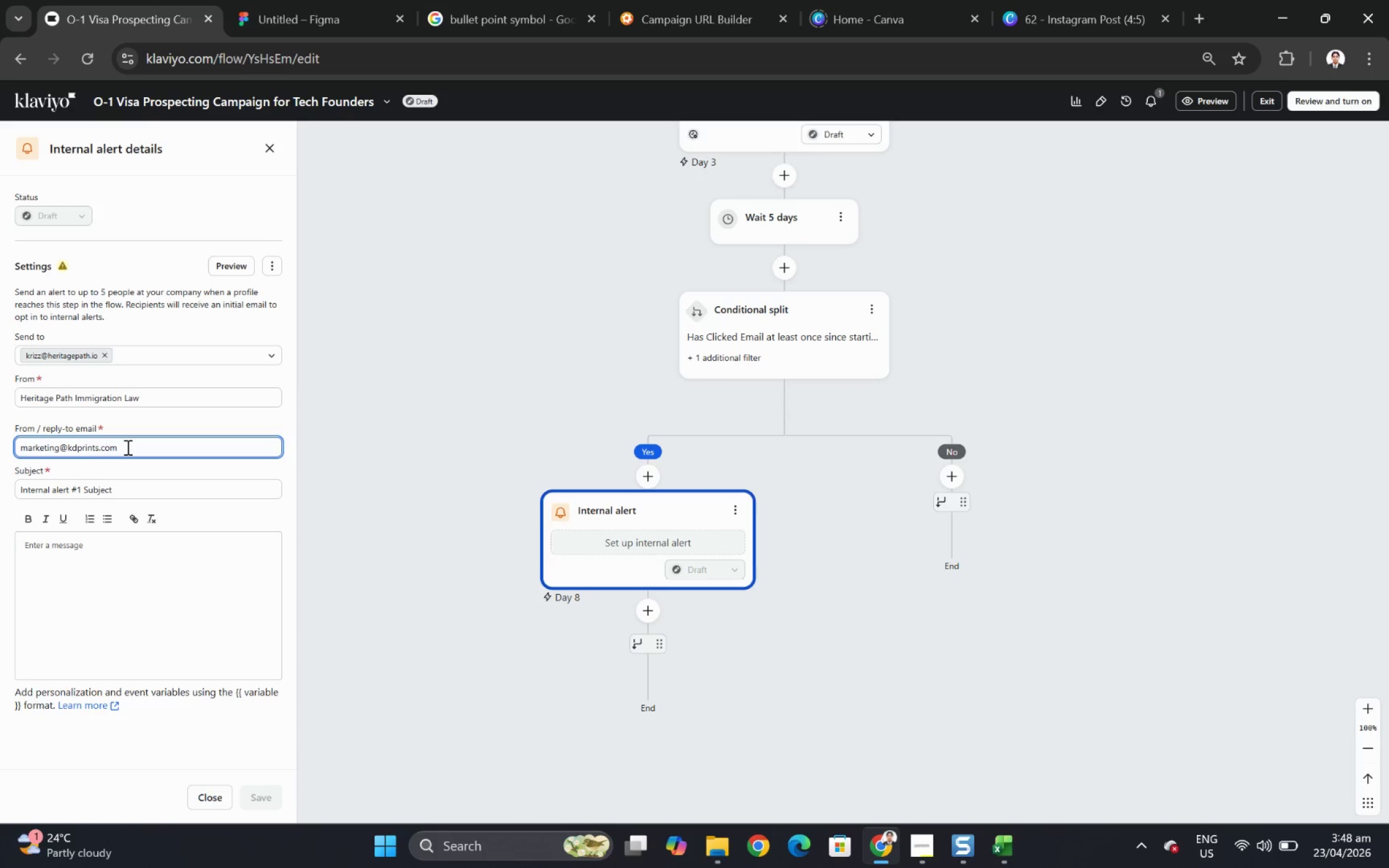 
left_click_drag(start_coordinate=[126, 447], to_coordinate=[67, 443])
 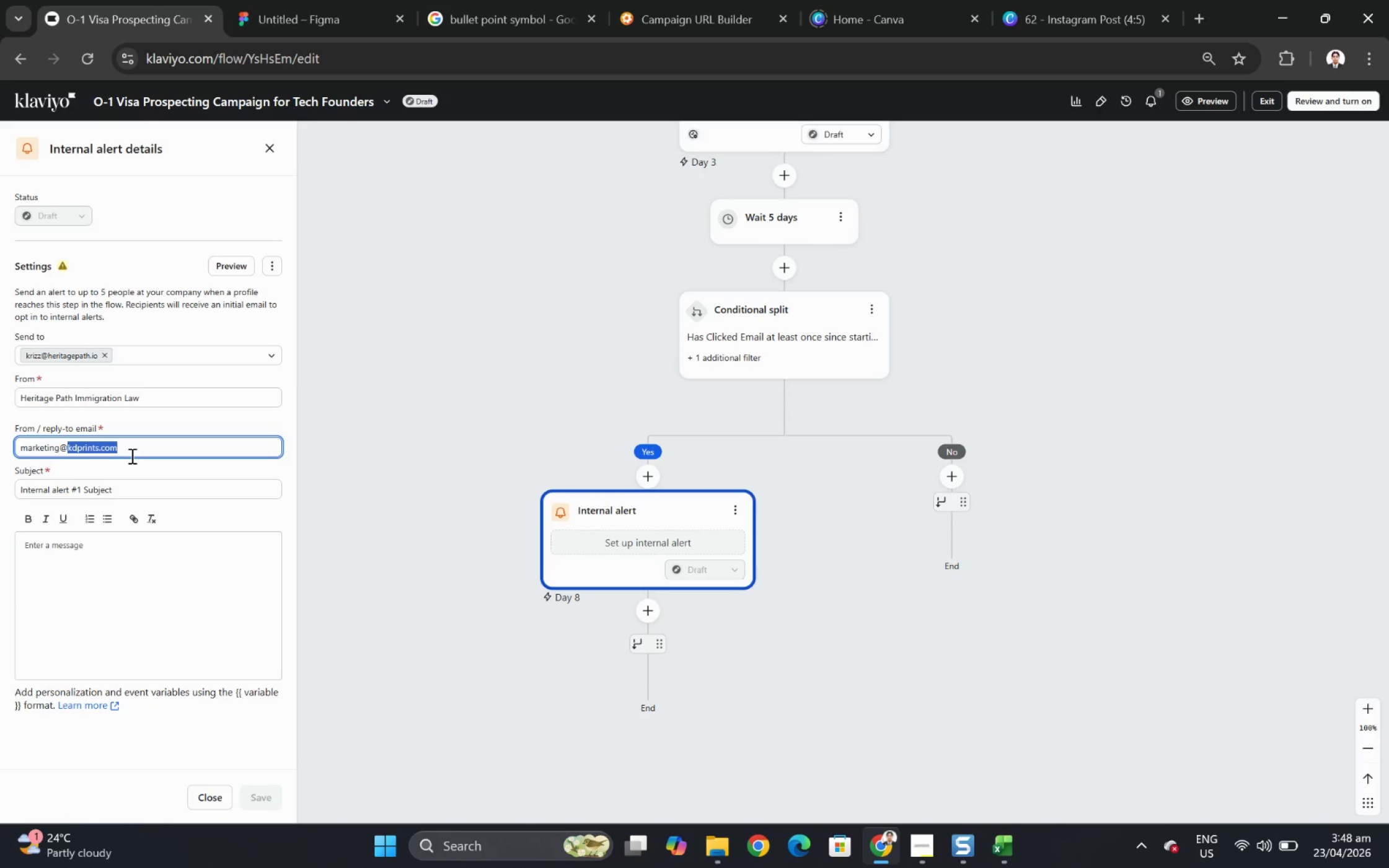 
type(heritagepath.io)
 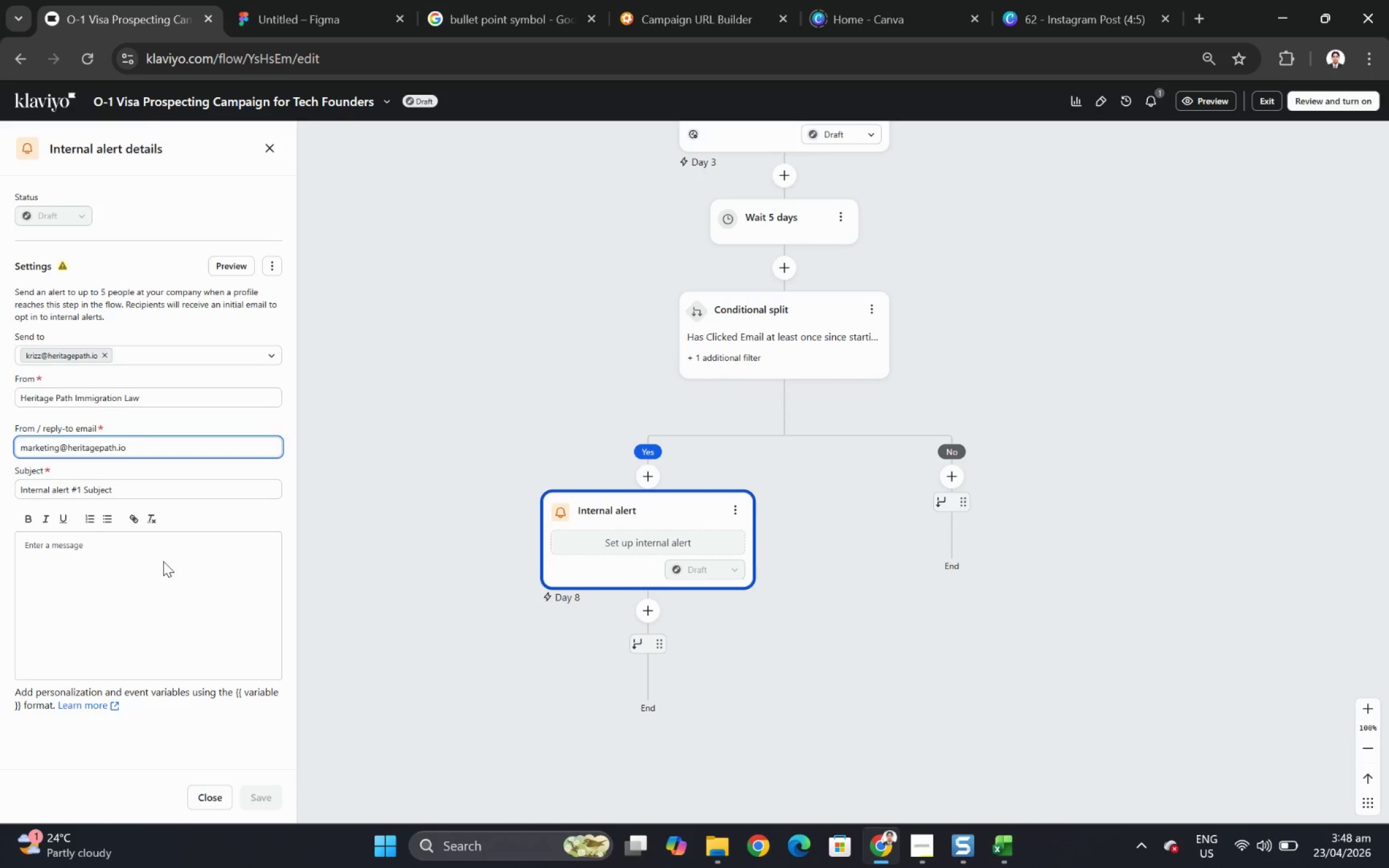 
wait(5.23)
 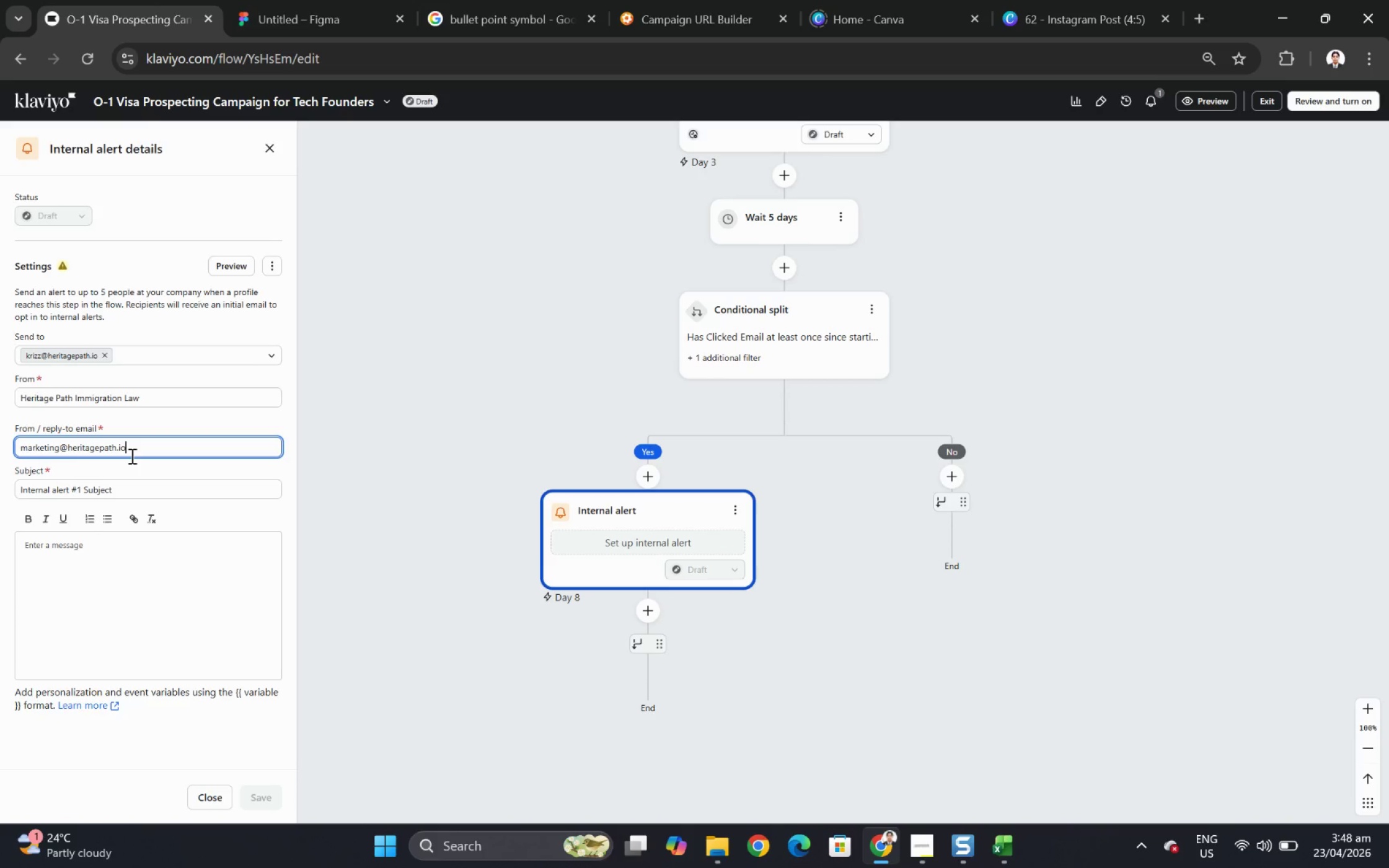 
left_click([156, 554])
 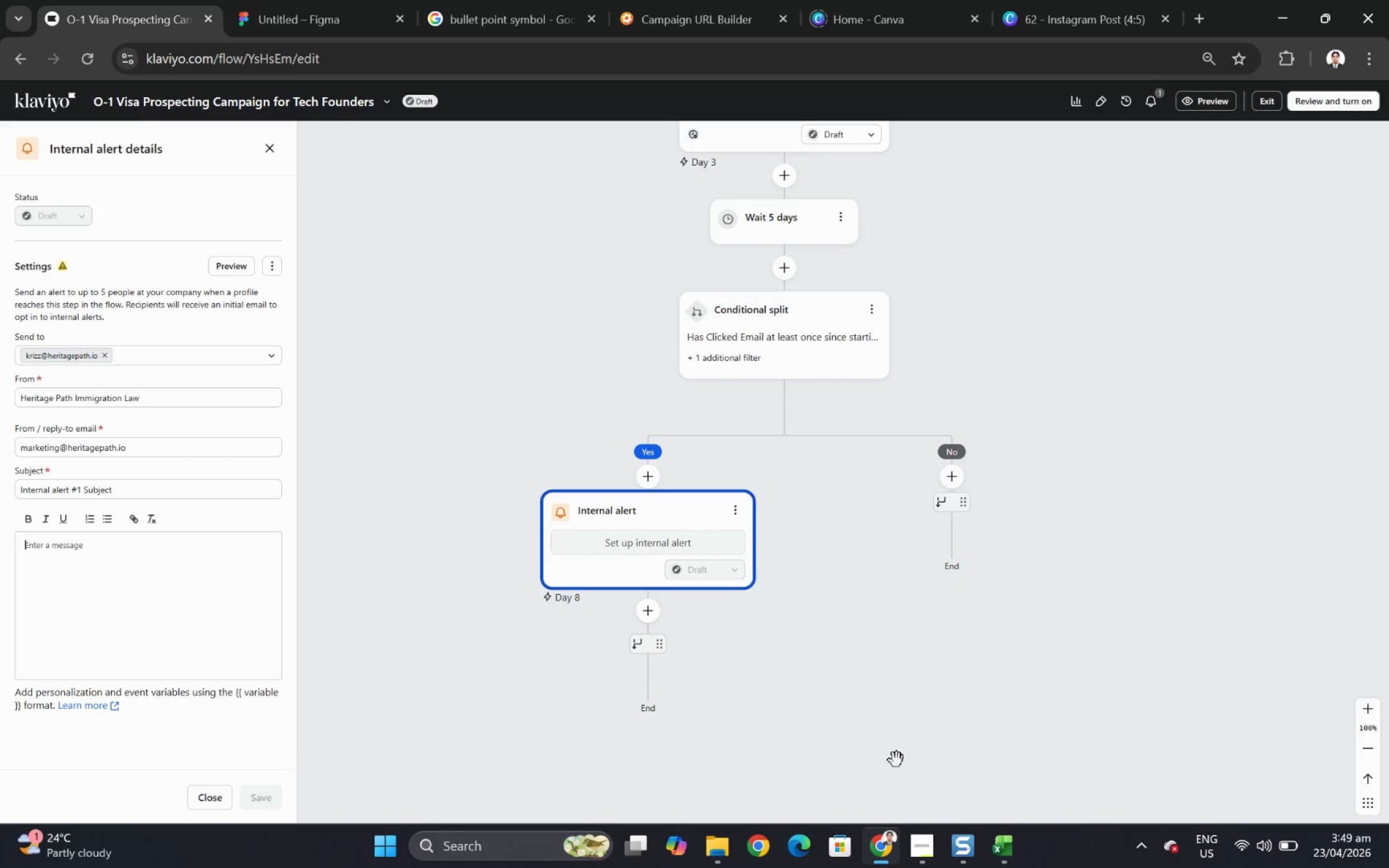 
wait(23.19)
 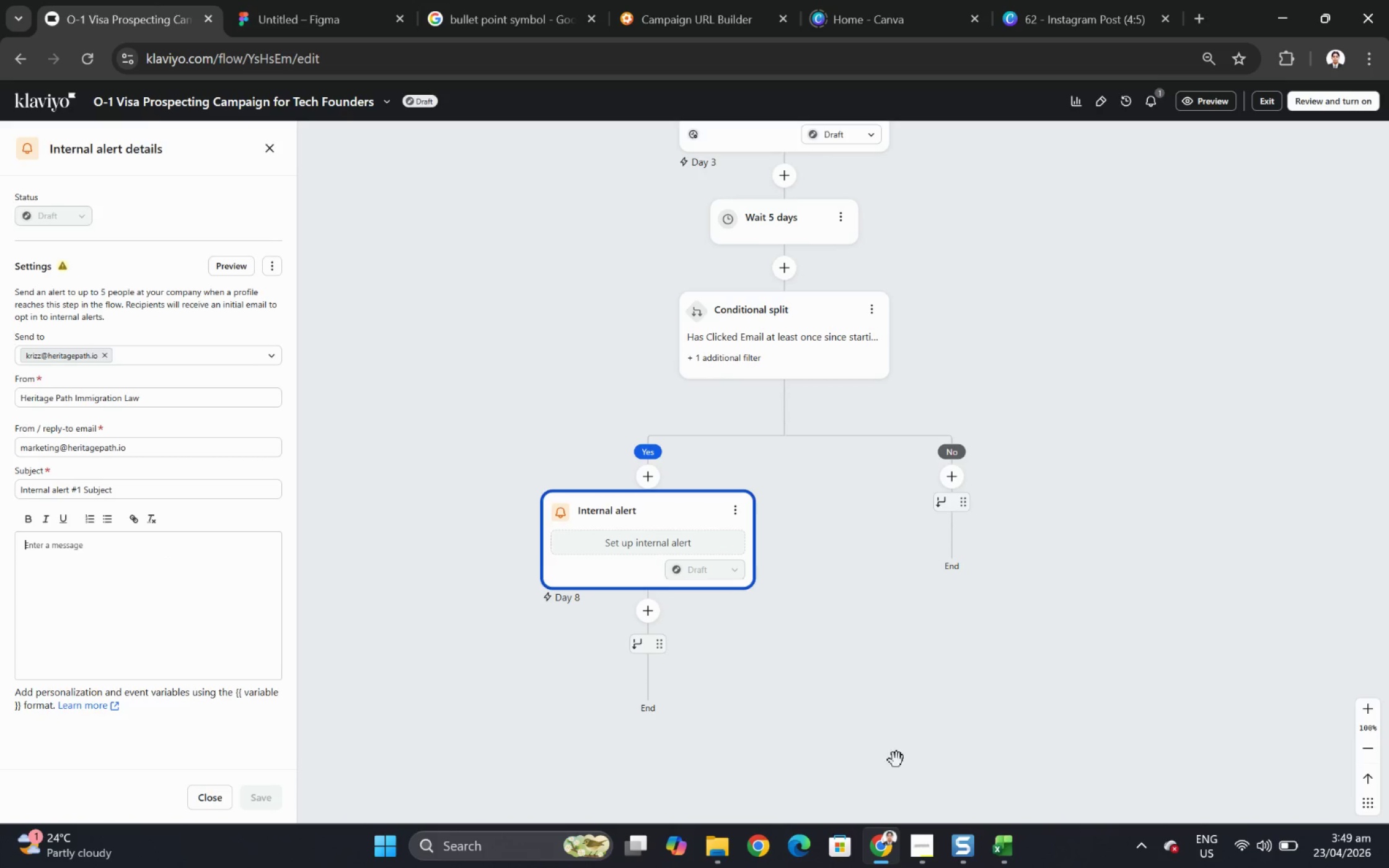 
scroll: coordinate [972, 693], scroll_direction: up, amount: 2.0
 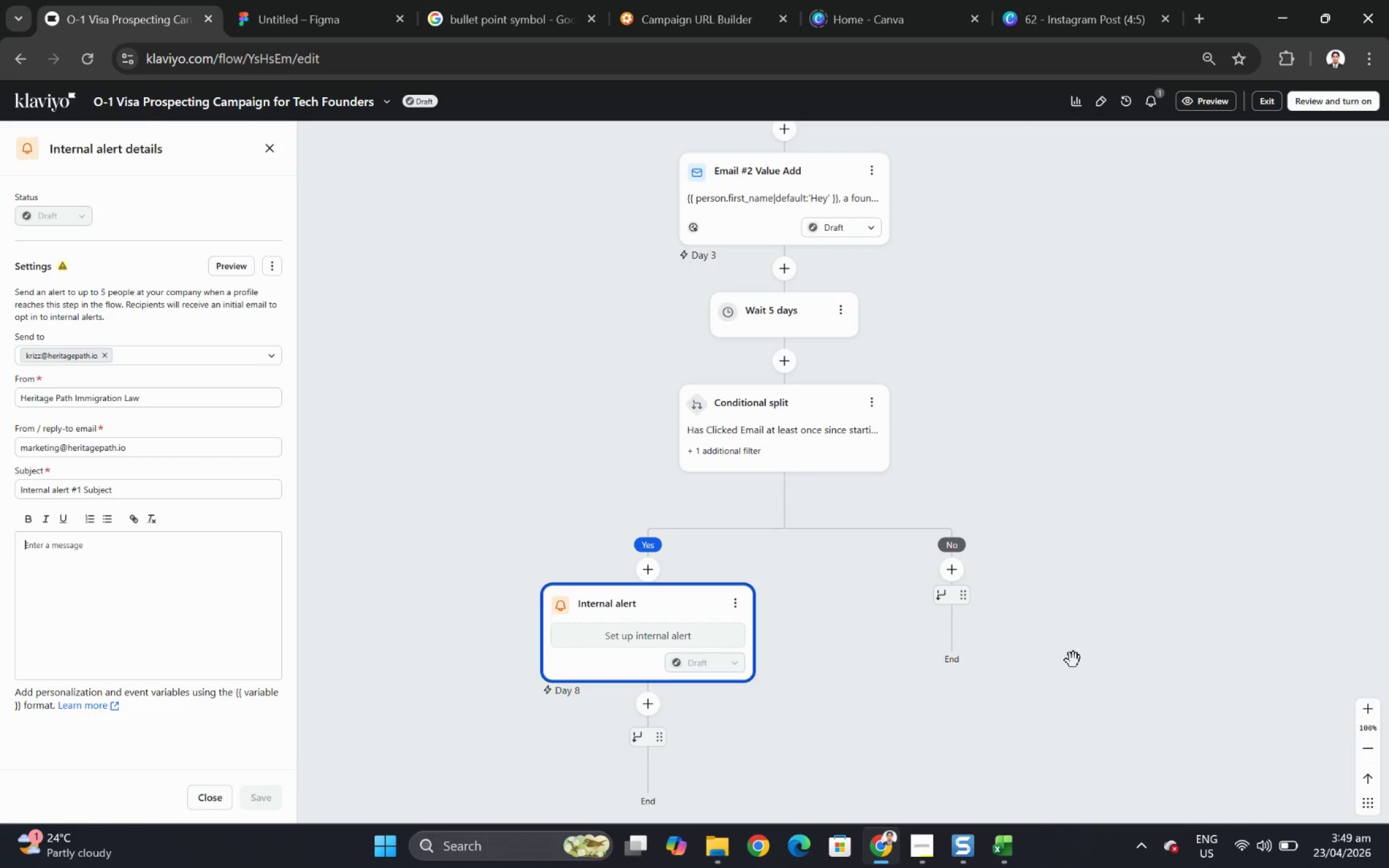 
left_click_drag(start_coordinate=[1085, 642], to_coordinate=[1008, 654])
 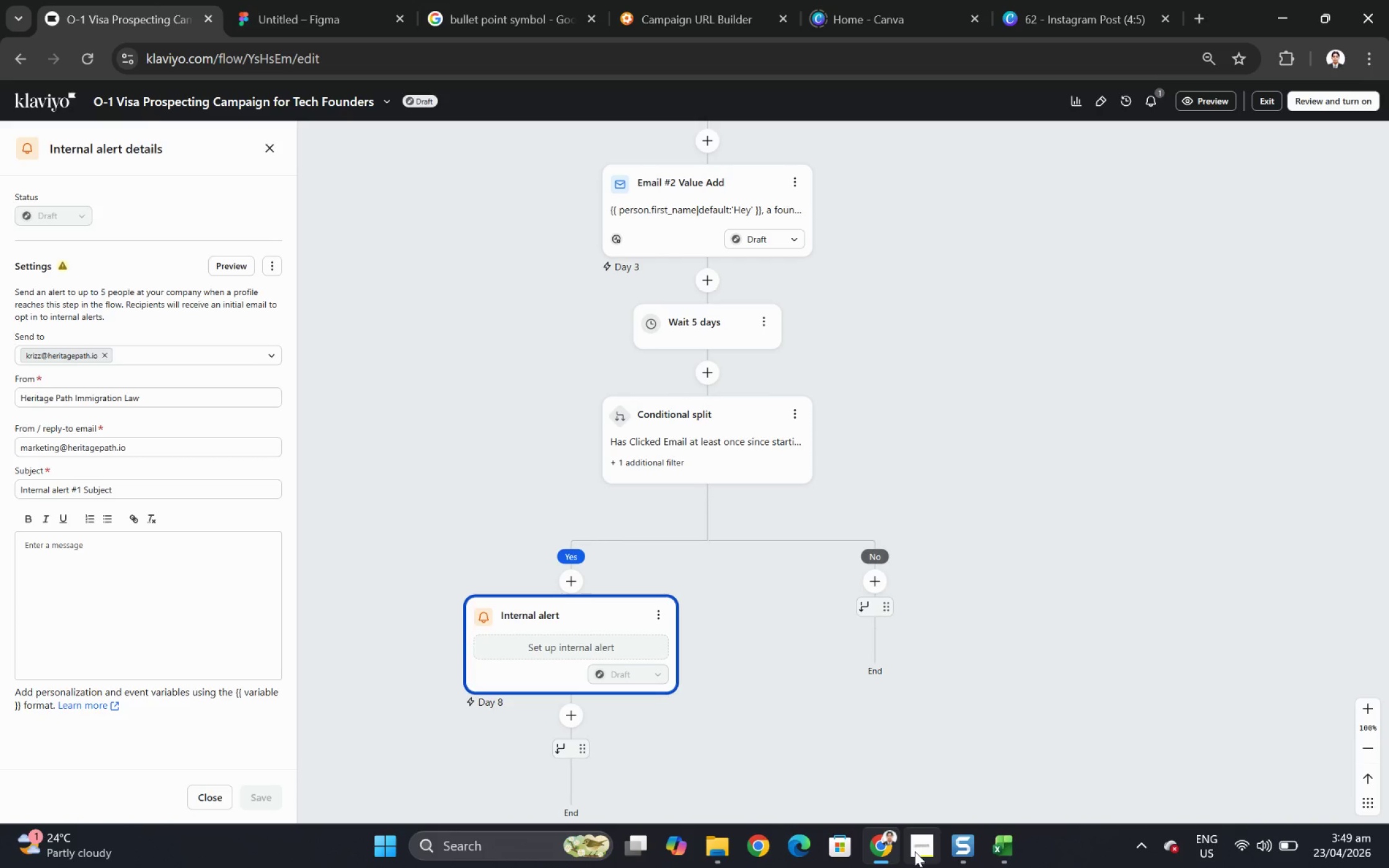 
left_click([917, 845])